 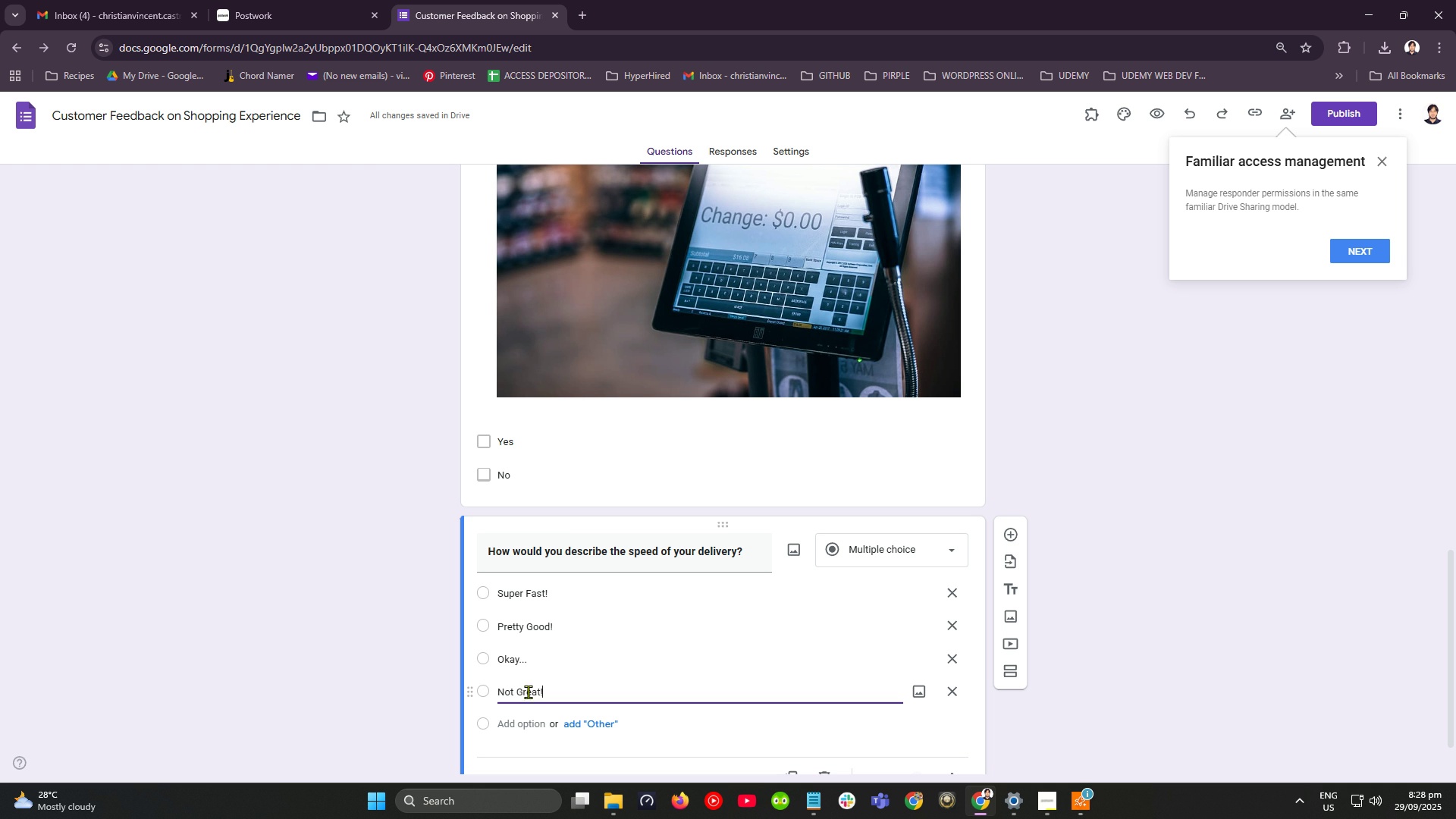 
double_click([519, 689])
 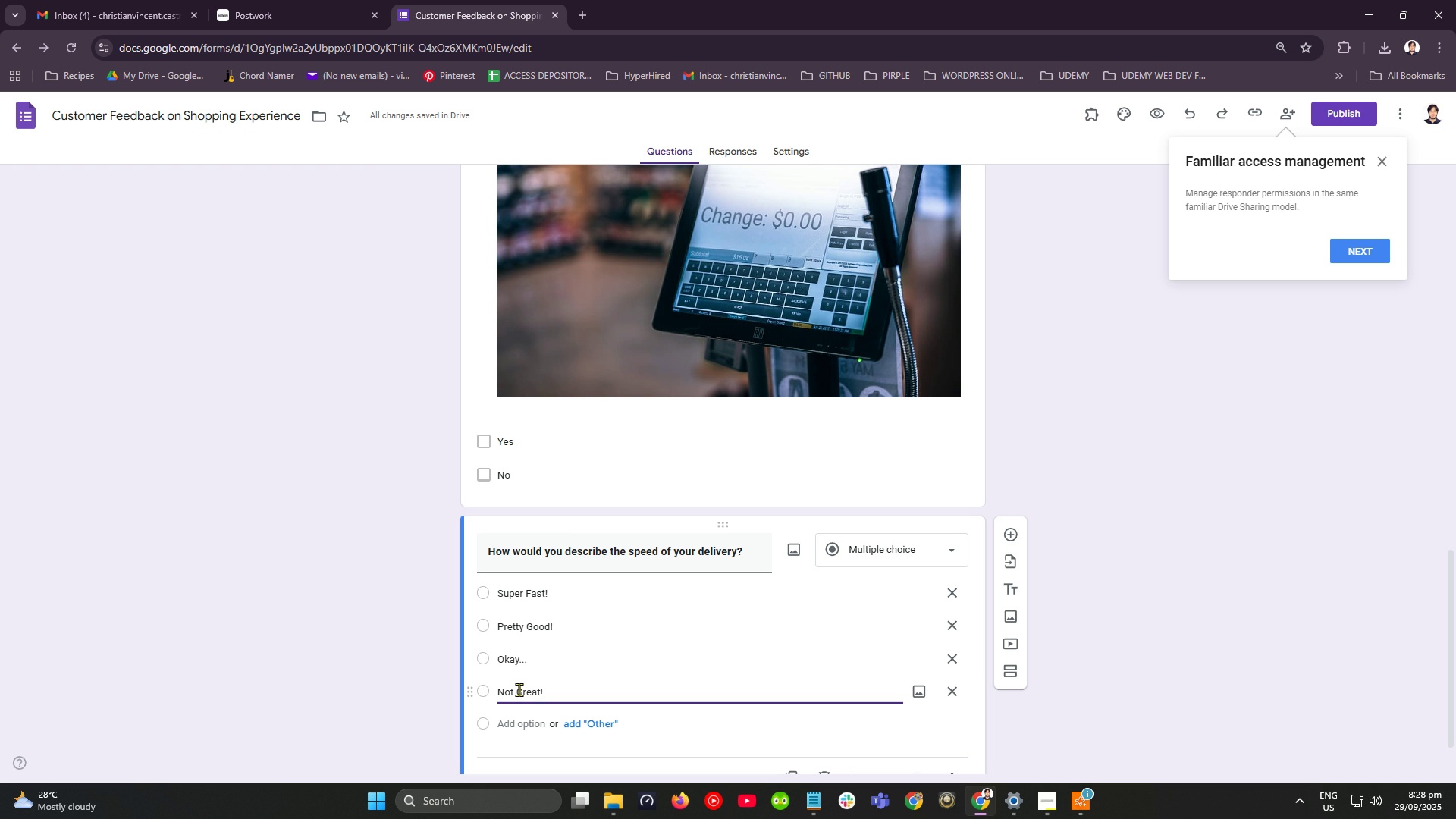 
double_click([519, 689])
 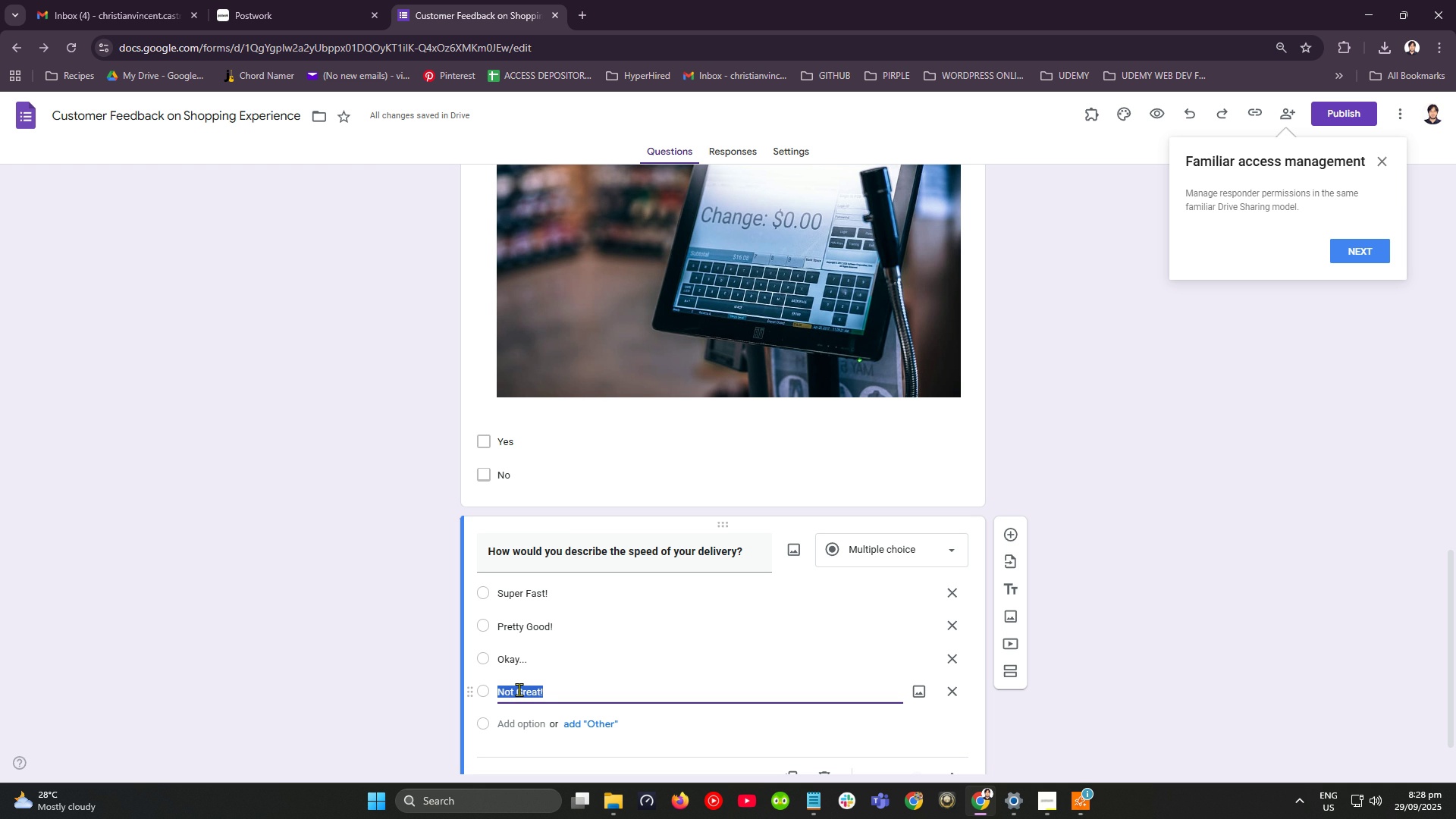 
triple_click([519, 689])
 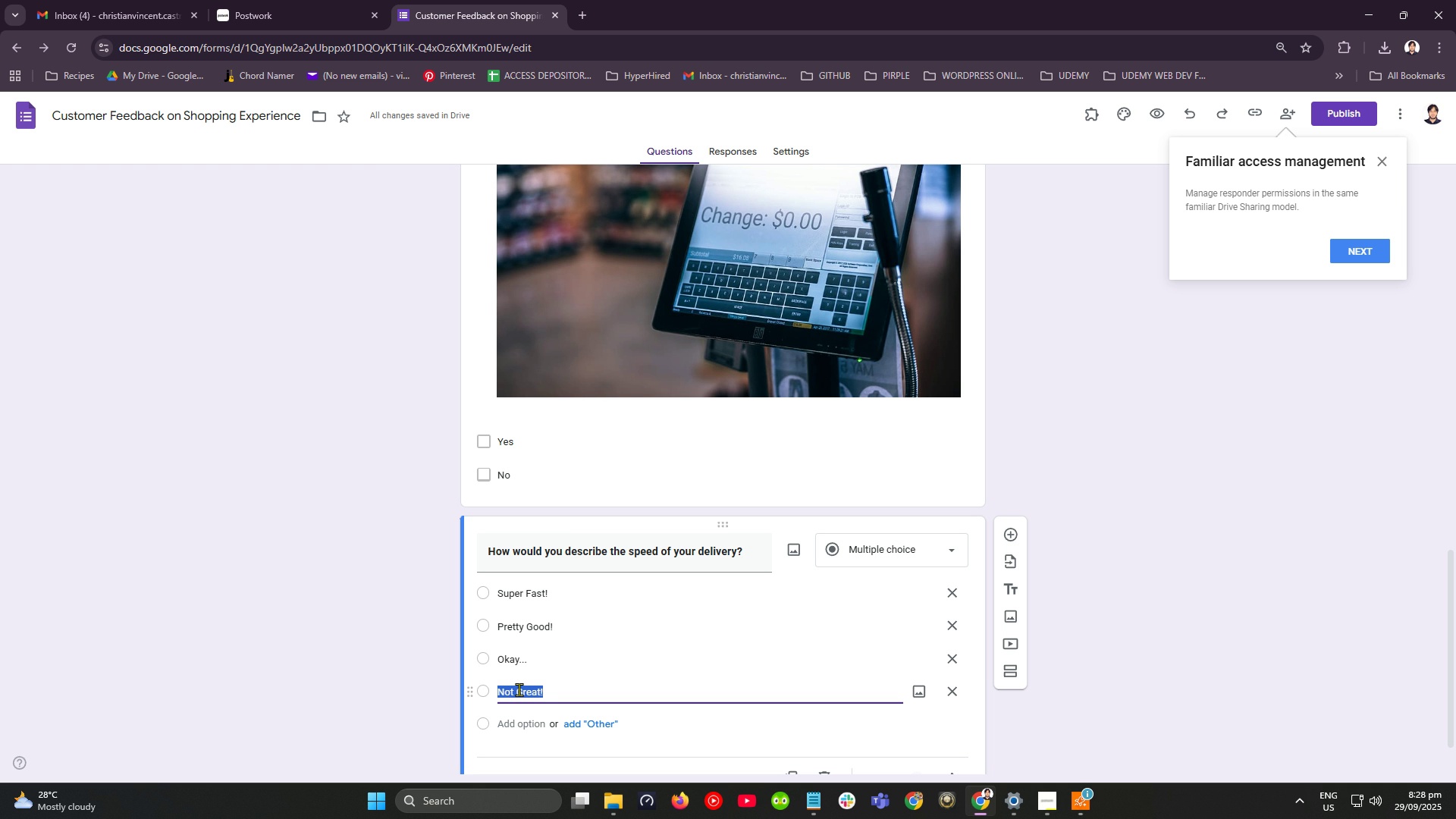 
triple_click([519, 689])